 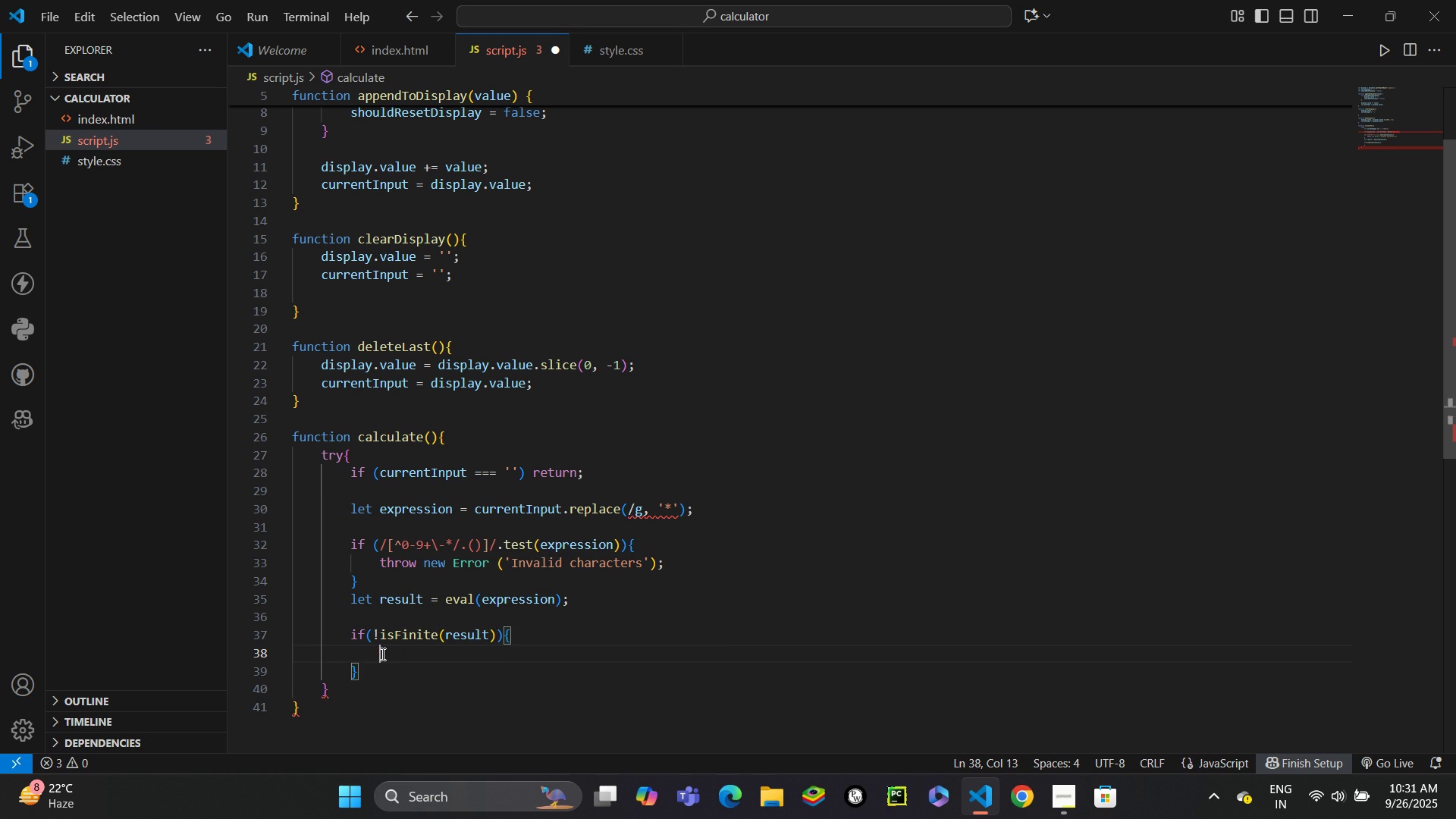 
key(Enter)
 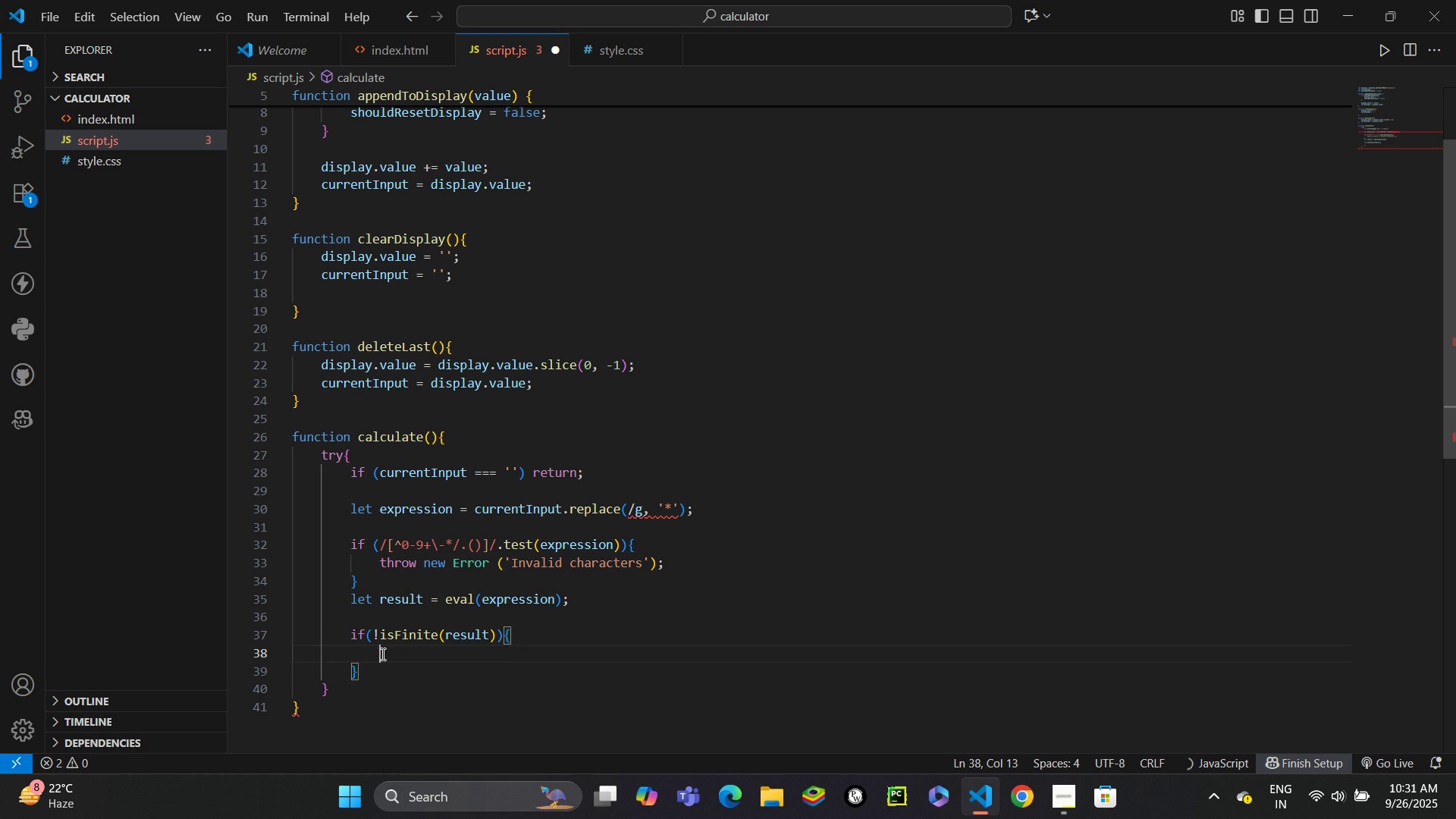 
type(ds)
key(Backspace)
type(is)
 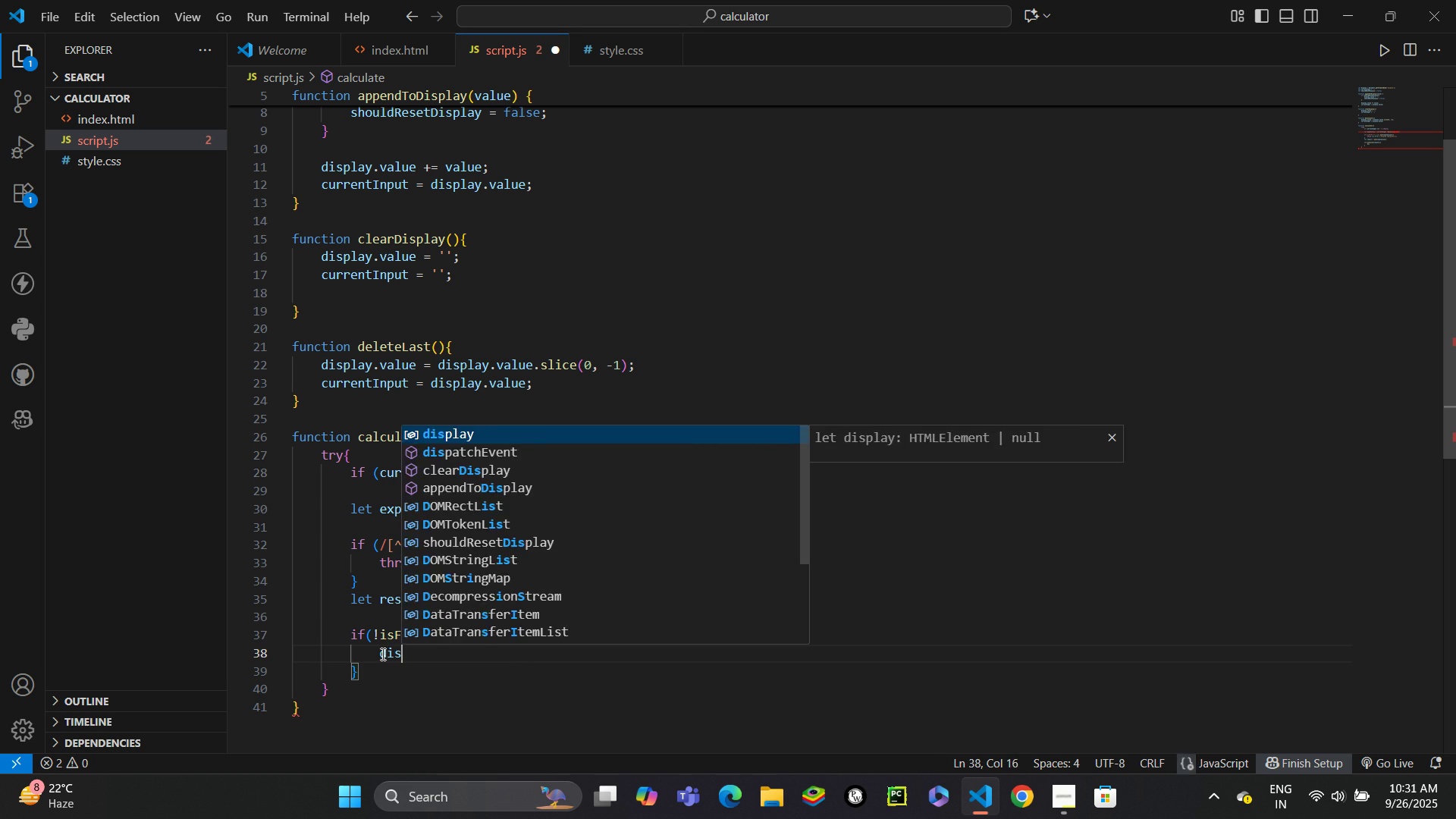 
key(Enter)
 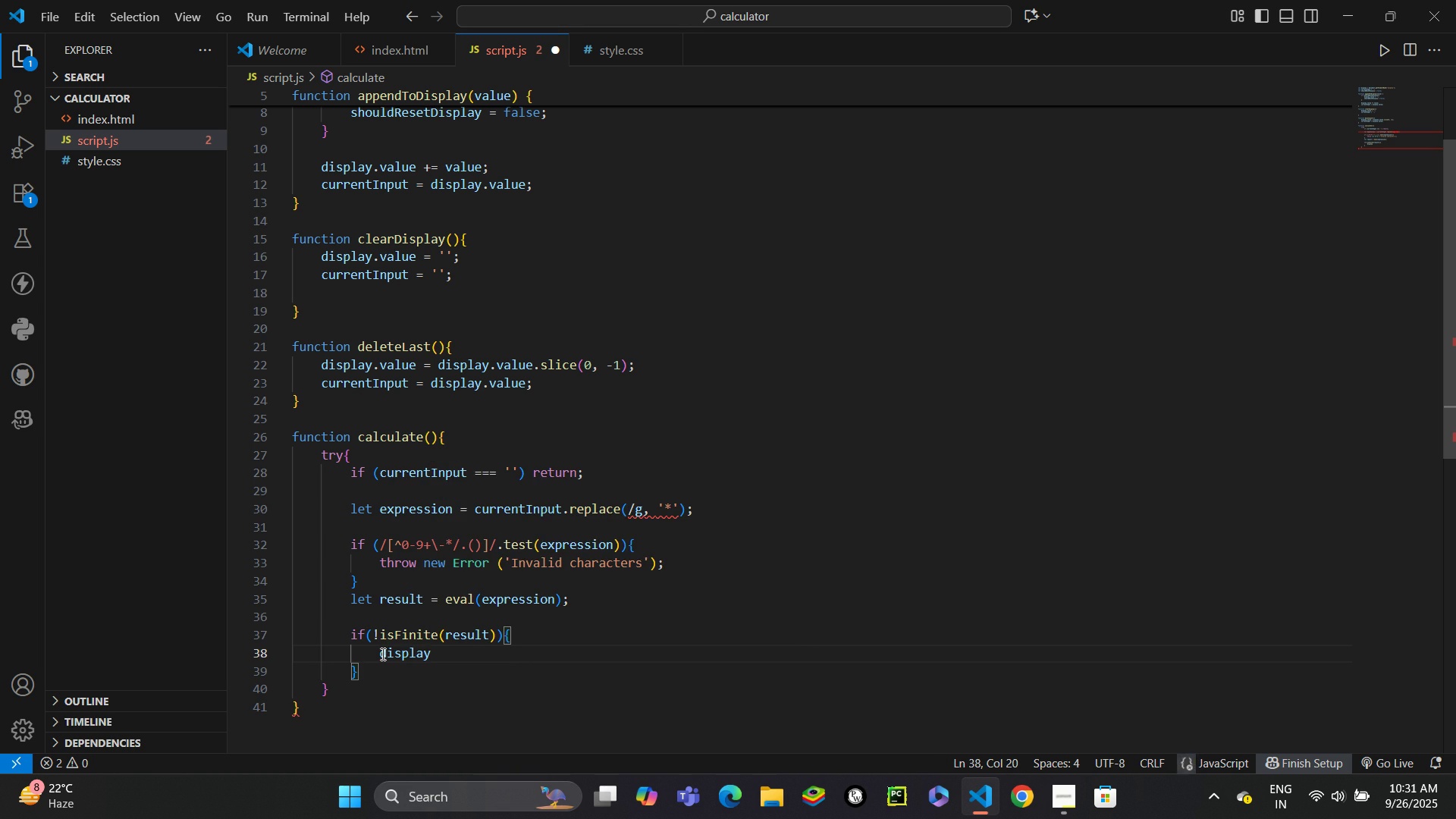 
type(.va)
 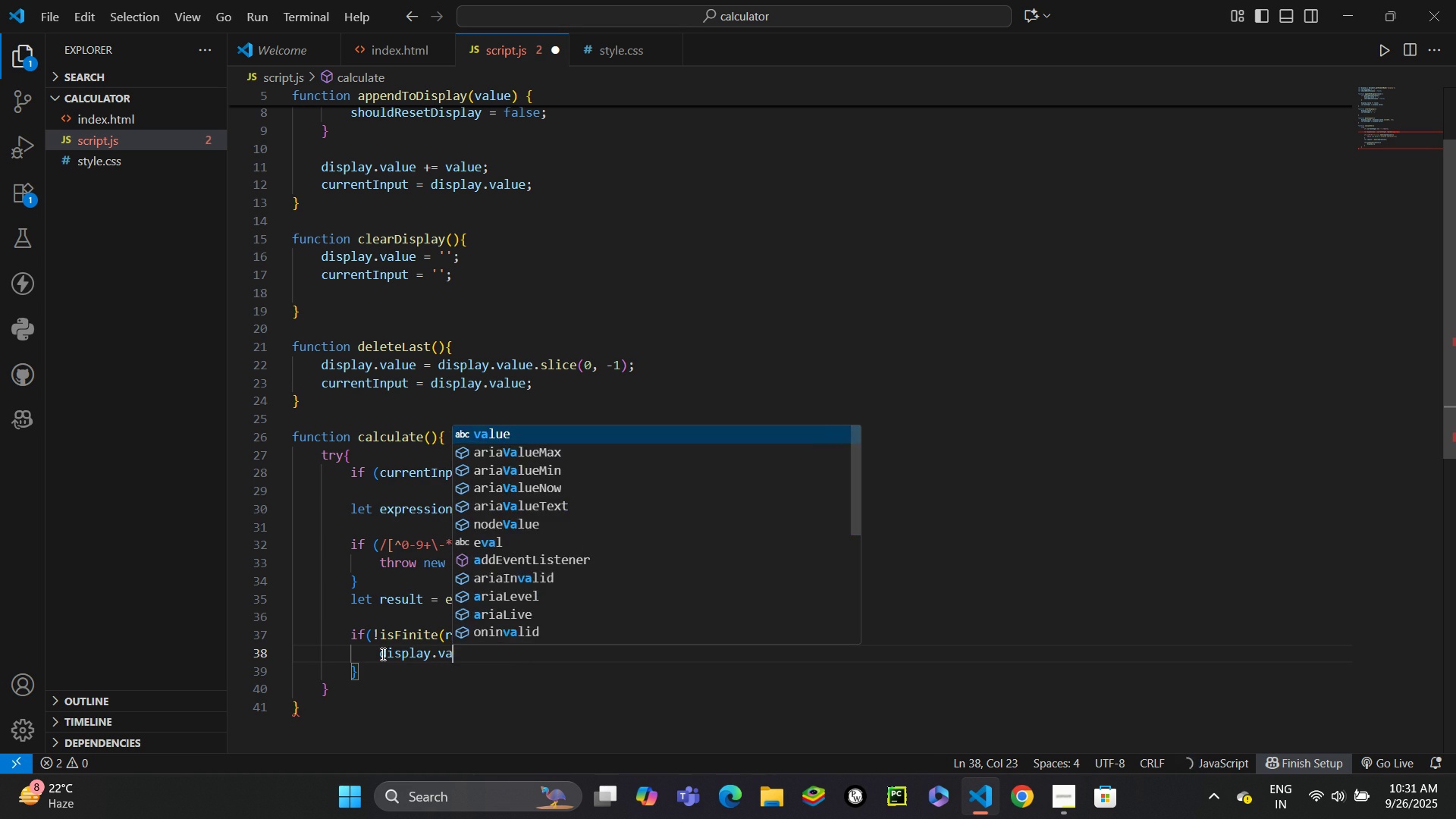 
key(Enter)
 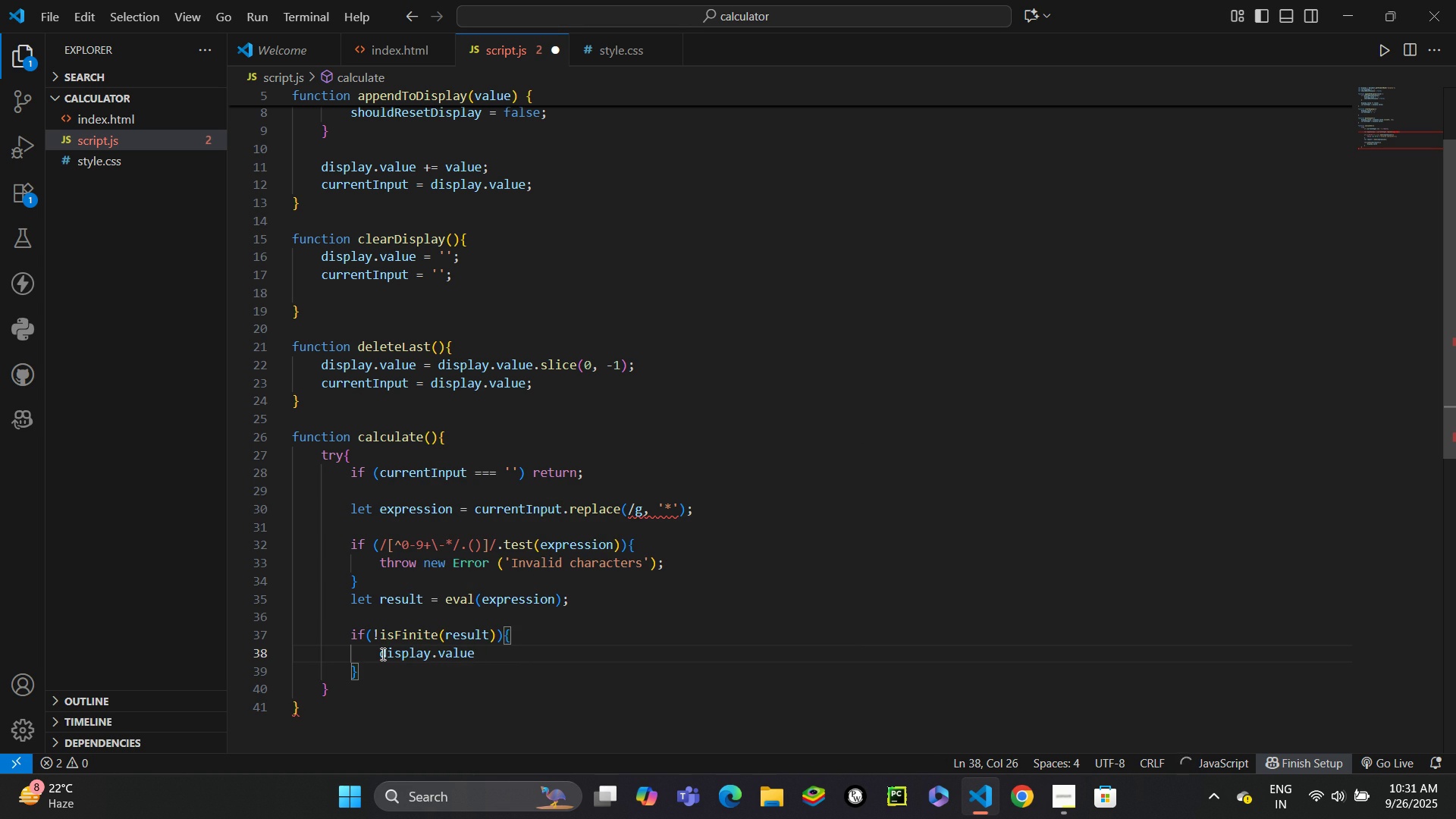 
type( = res)
 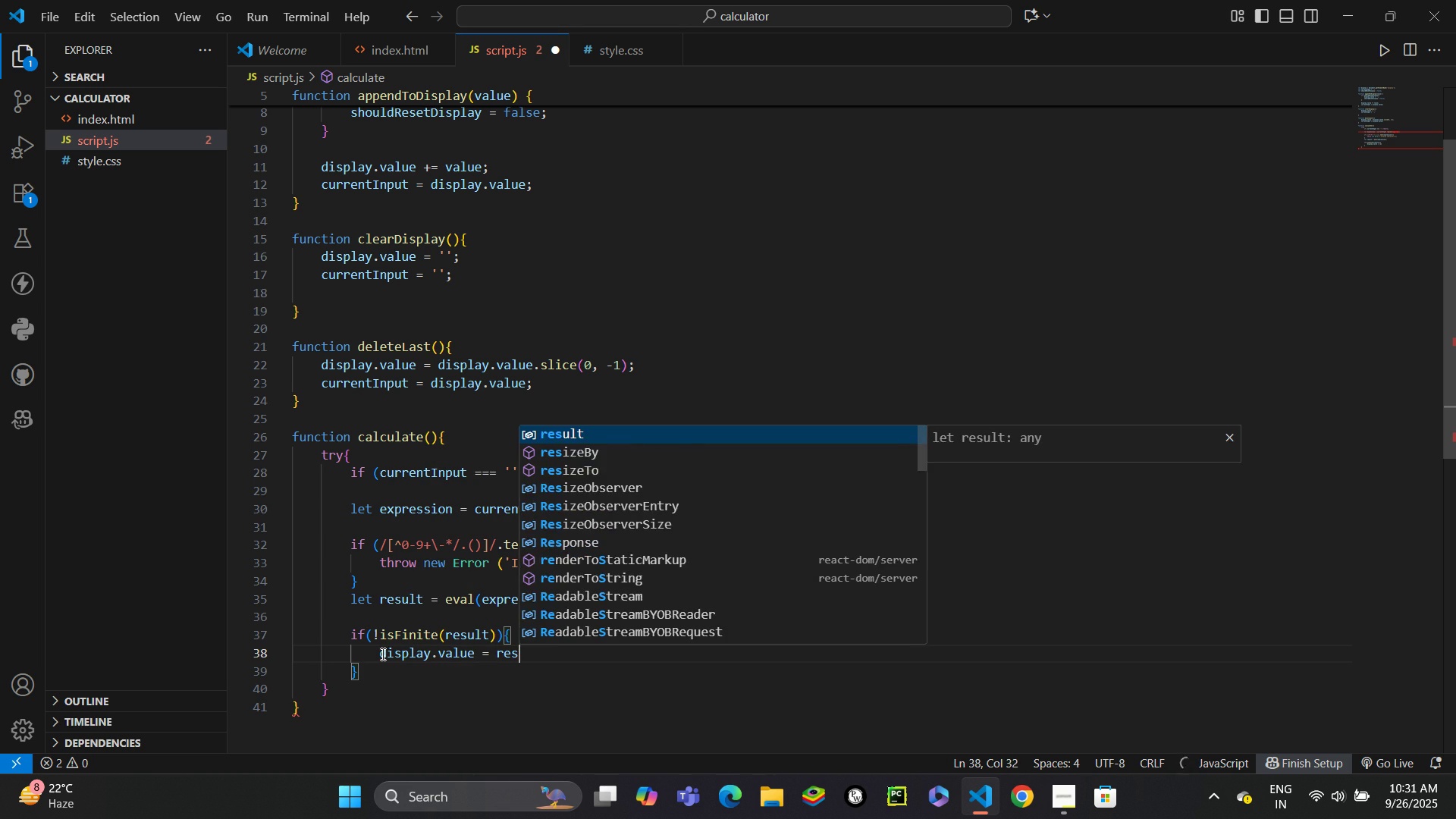 
key(Enter)
 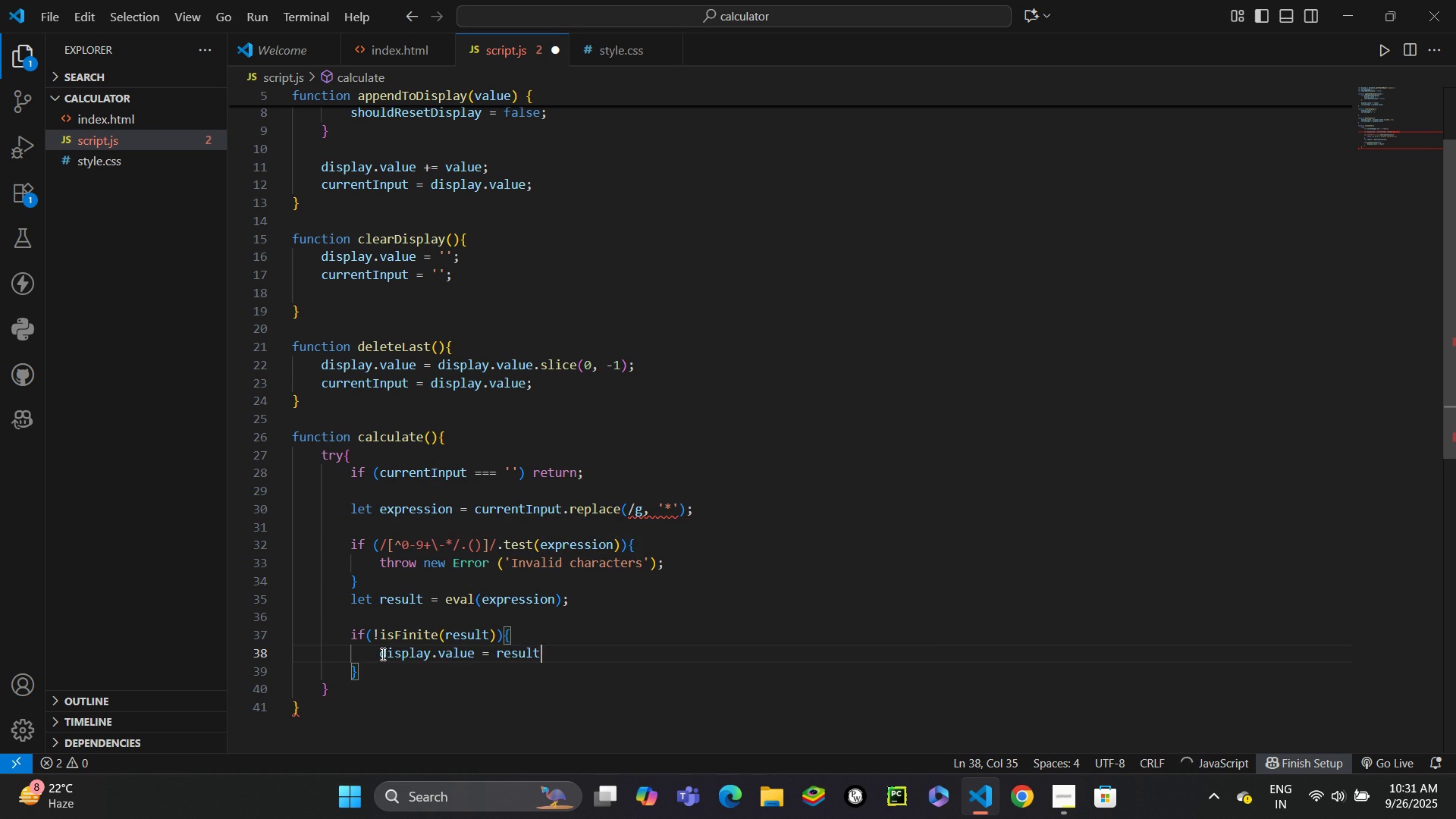 
key(Semicolon)
 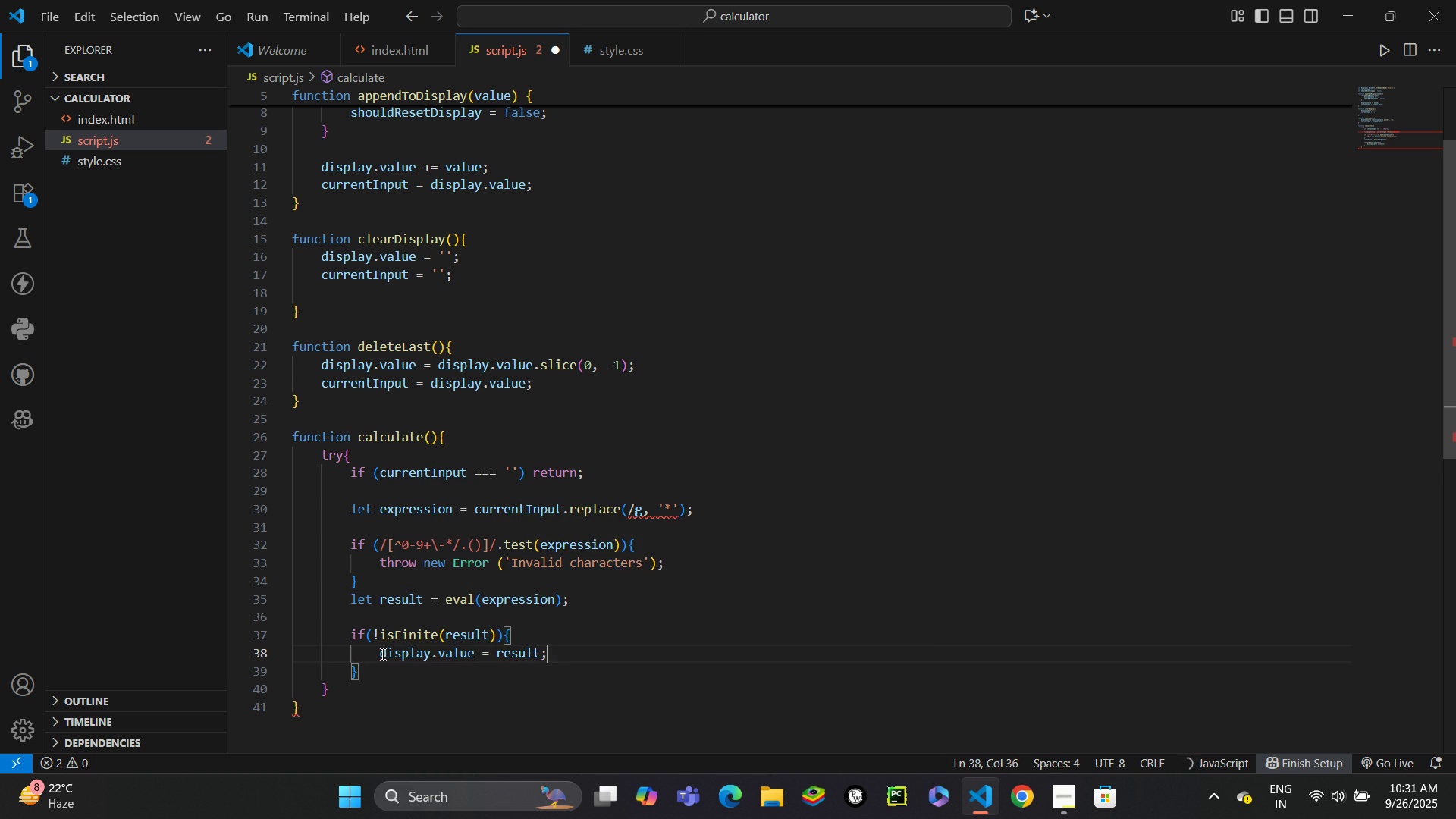 
key(Enter)
 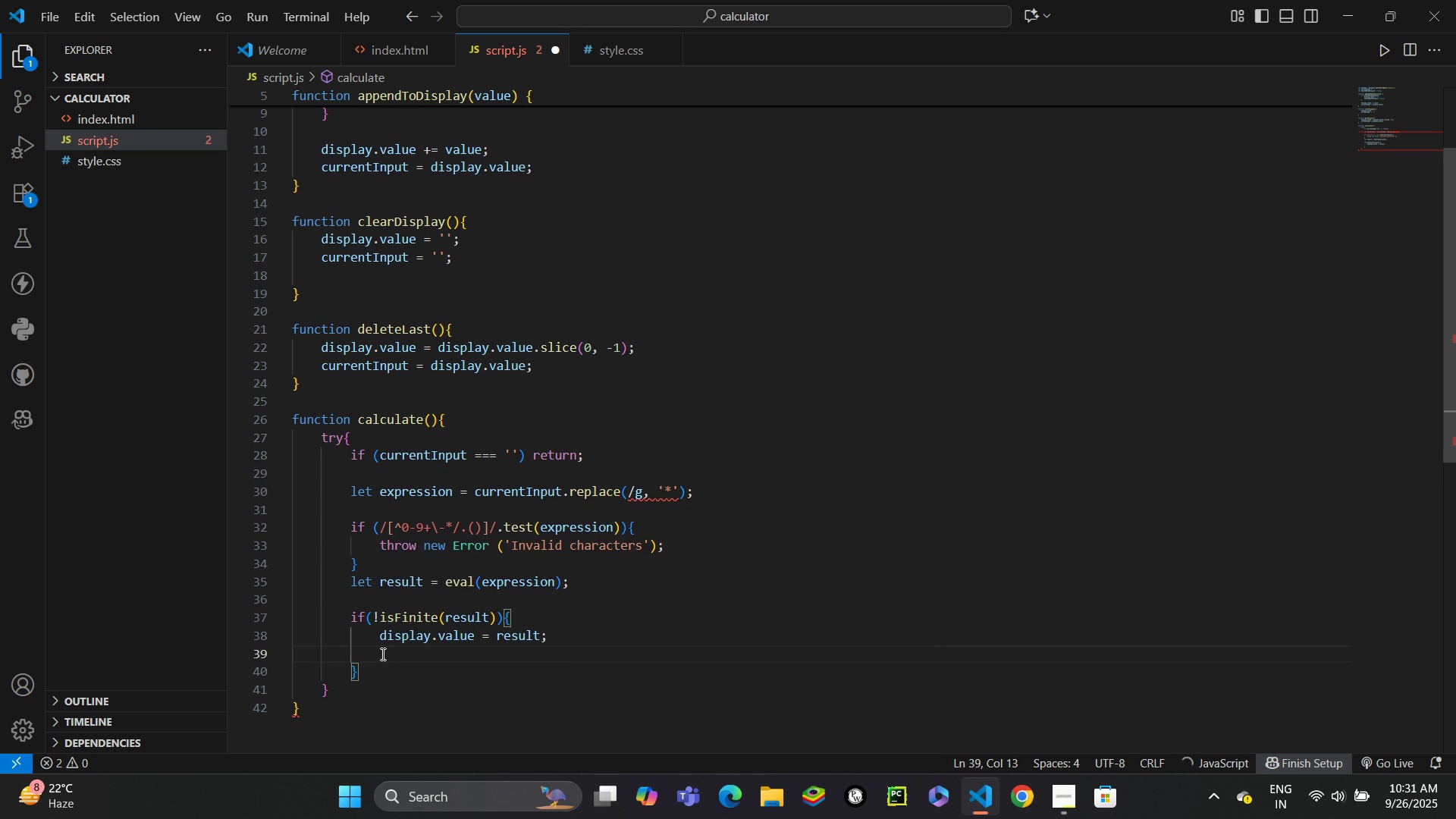 
type(curi)
 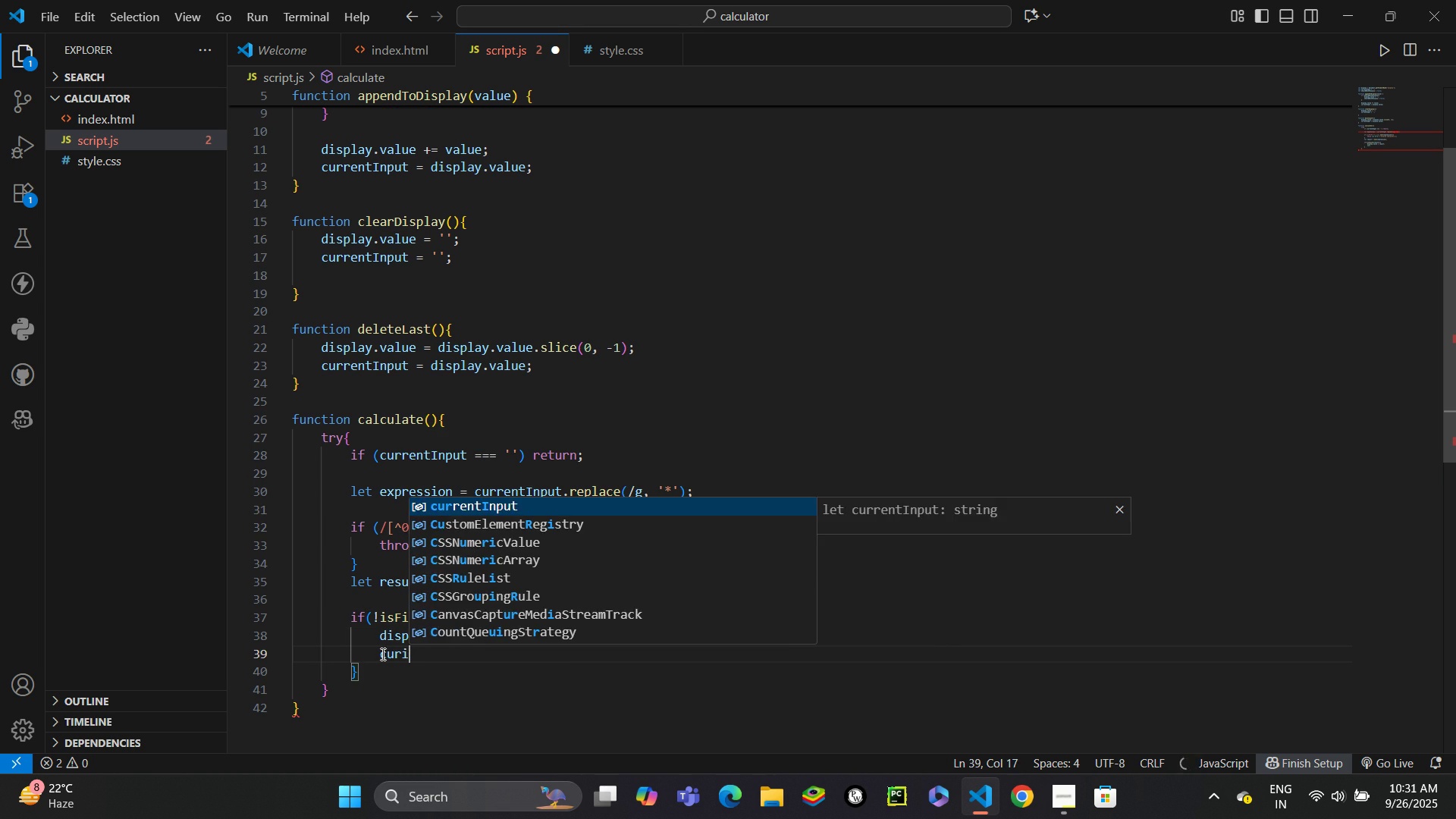 
key(Enter)
 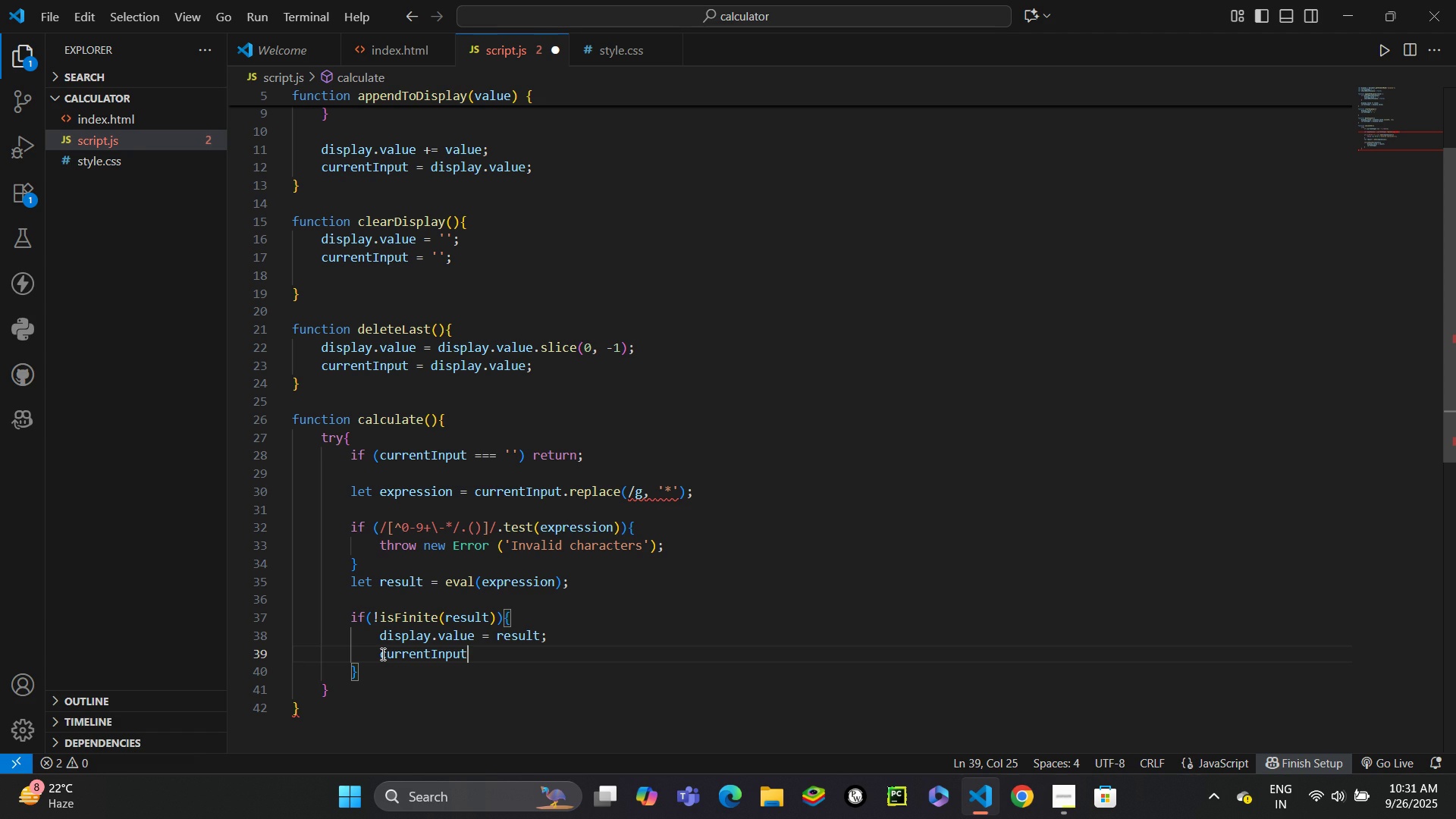 
type( = re)
 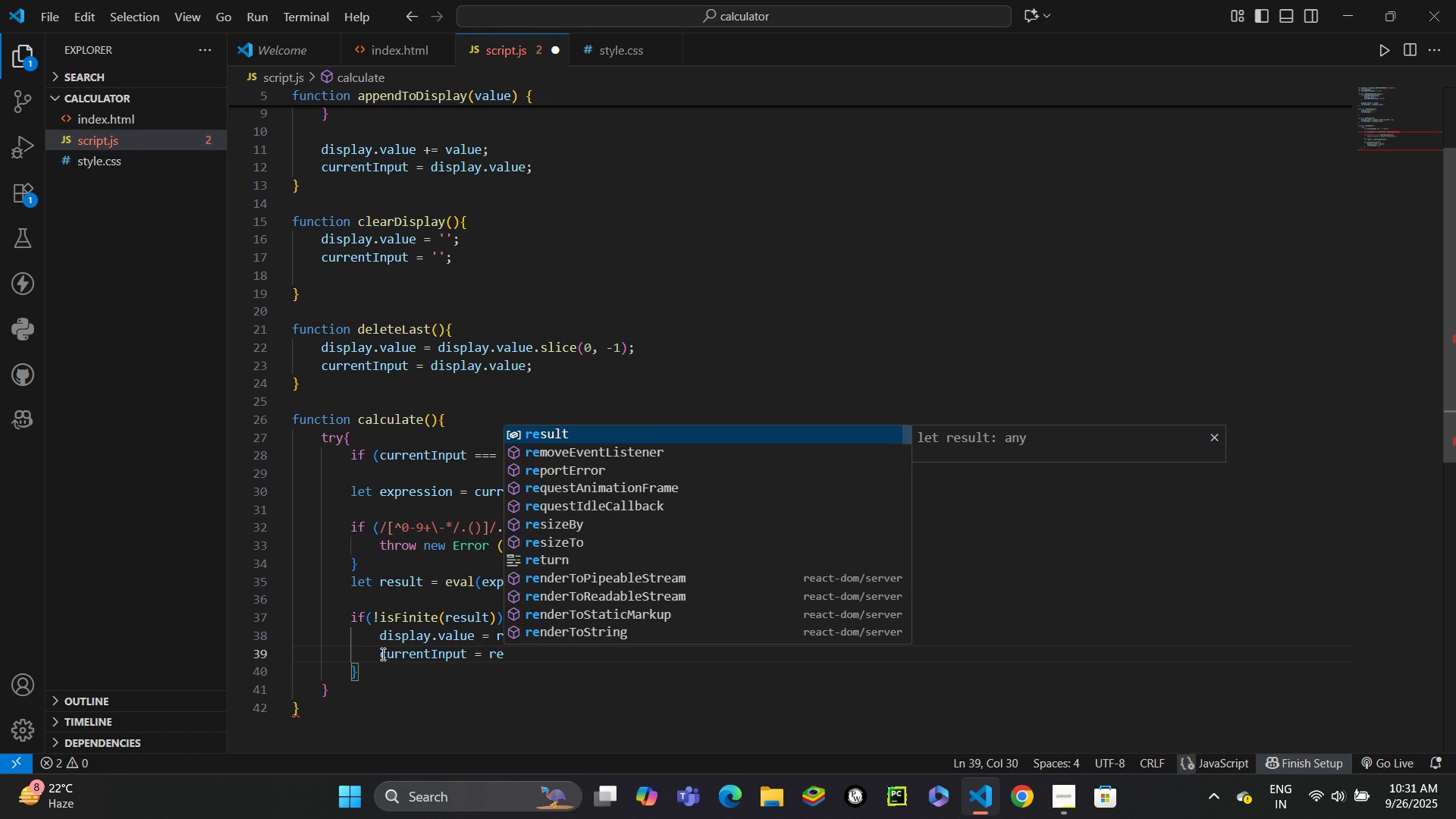 
key(Enter)
 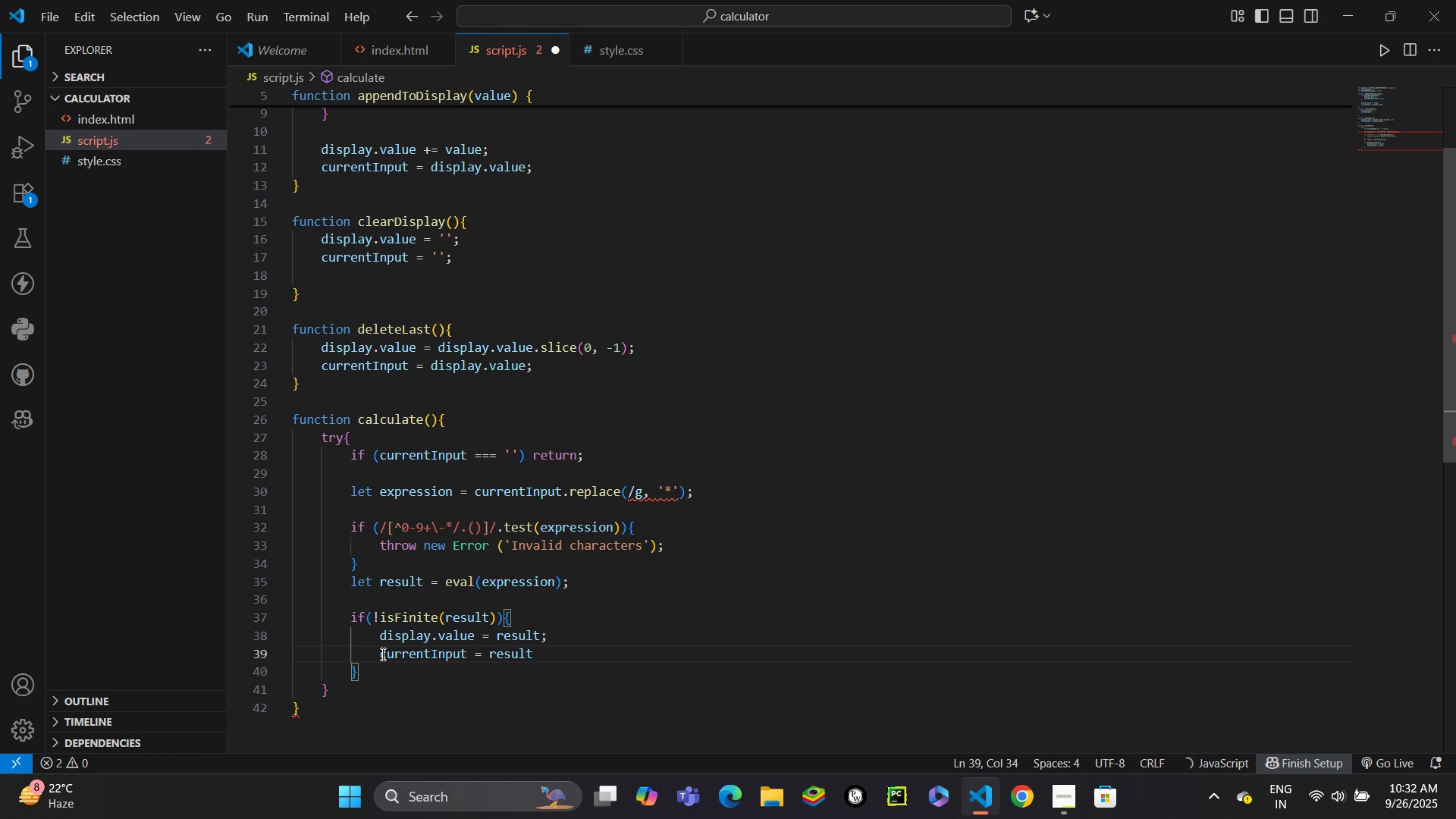 
type(.toString()